 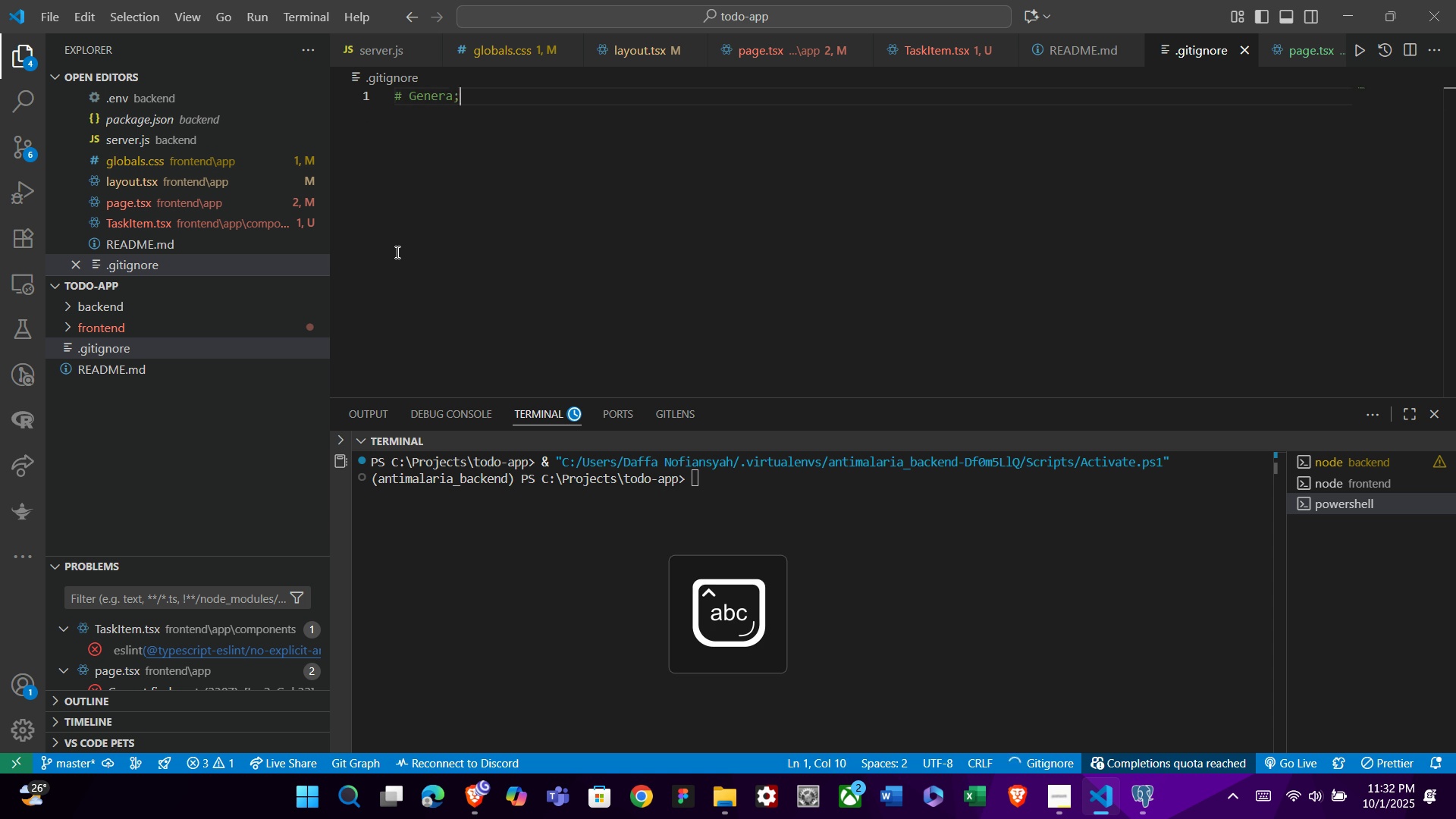 
key(Backspace)
 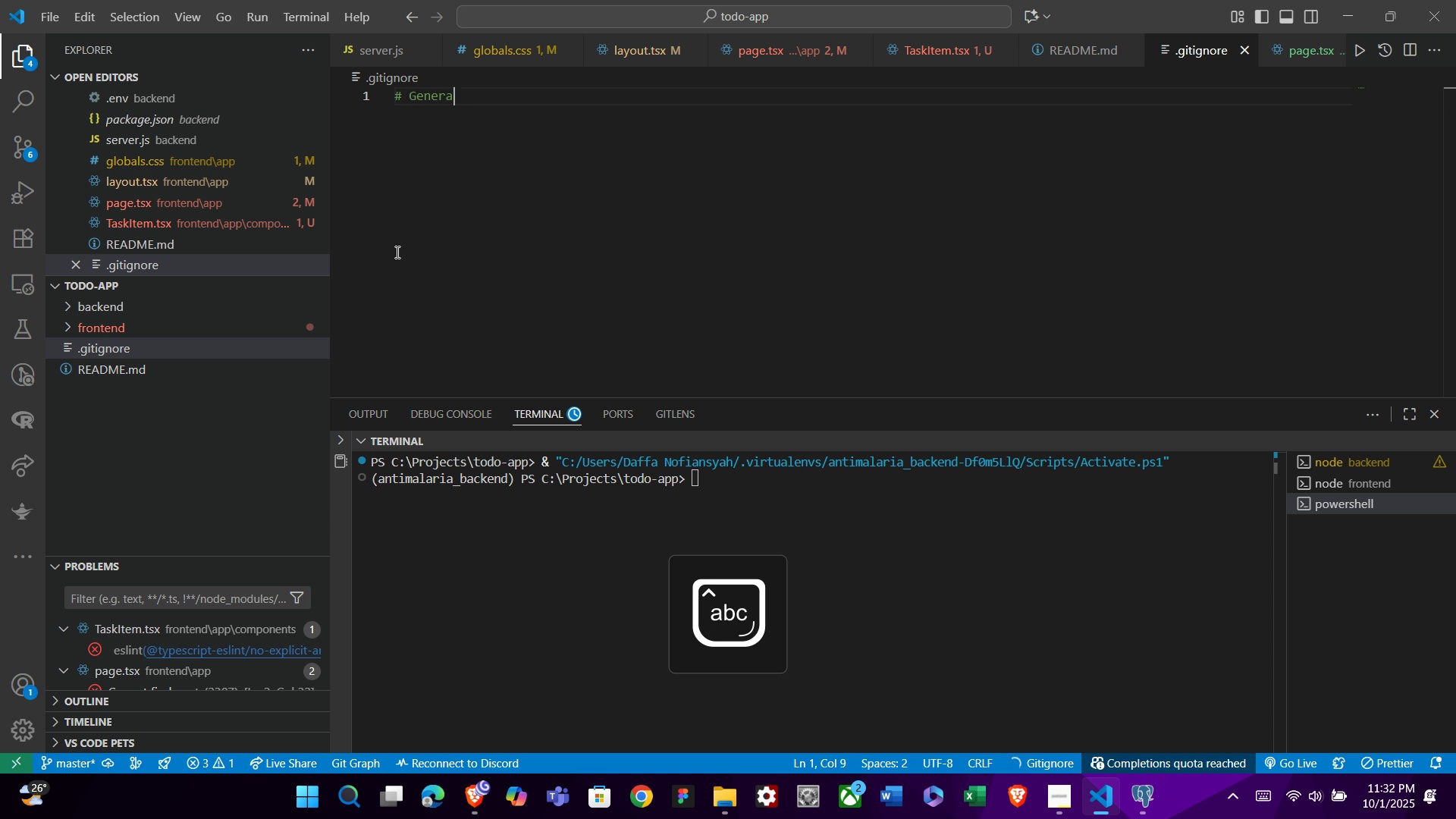 
key(Backspace)
 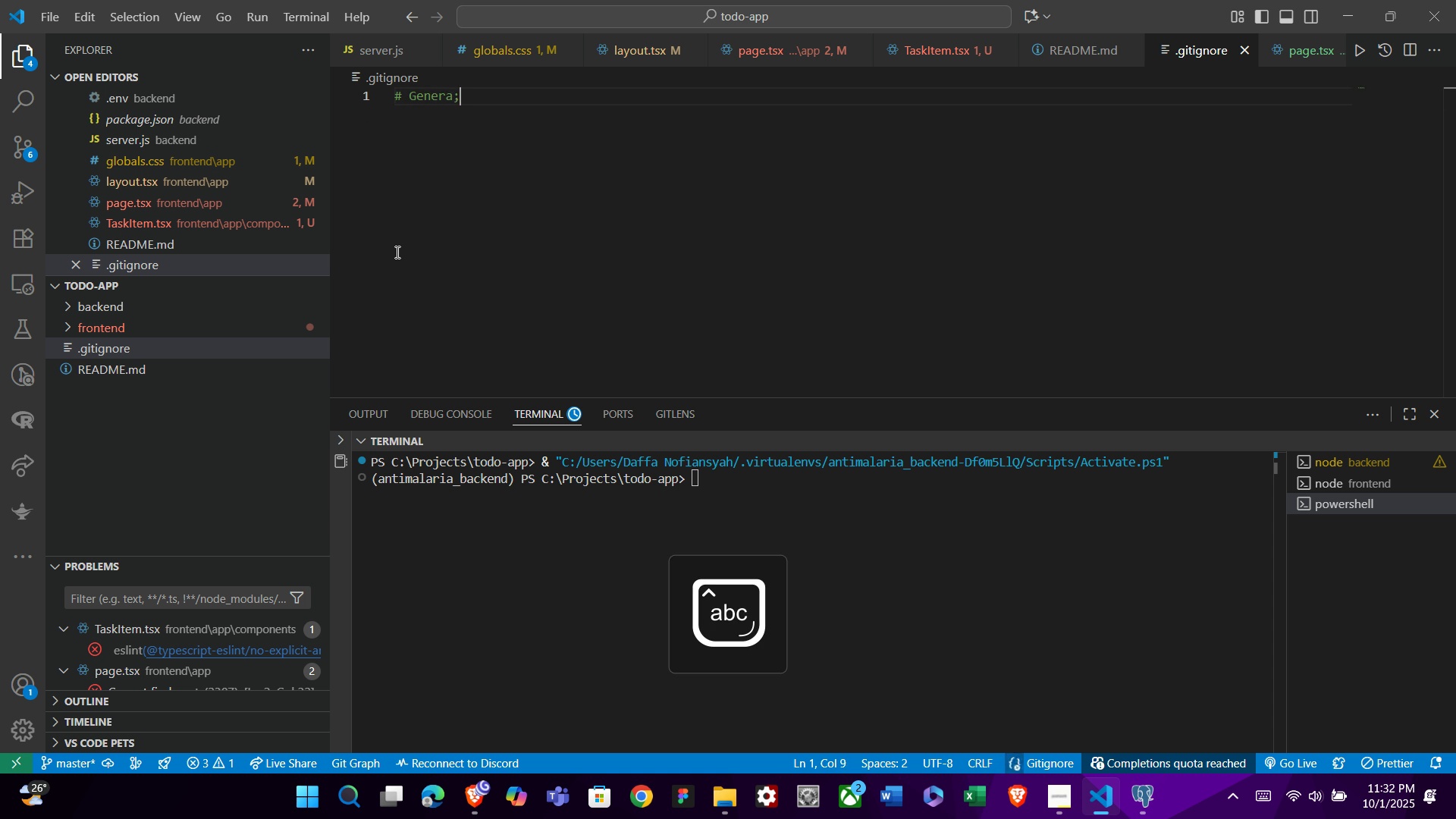 
key(Semicolon)
 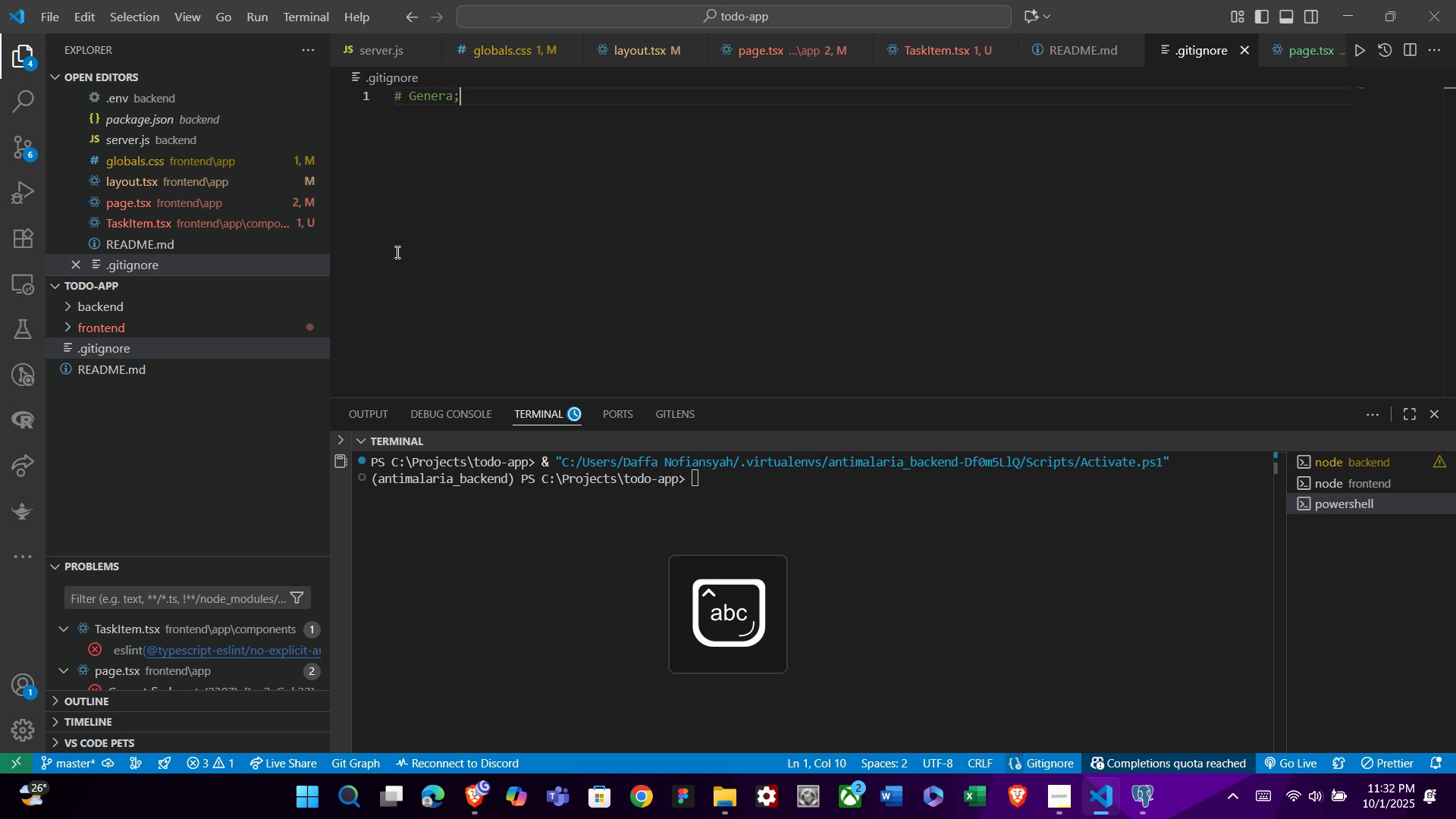 
key(Backspace)
 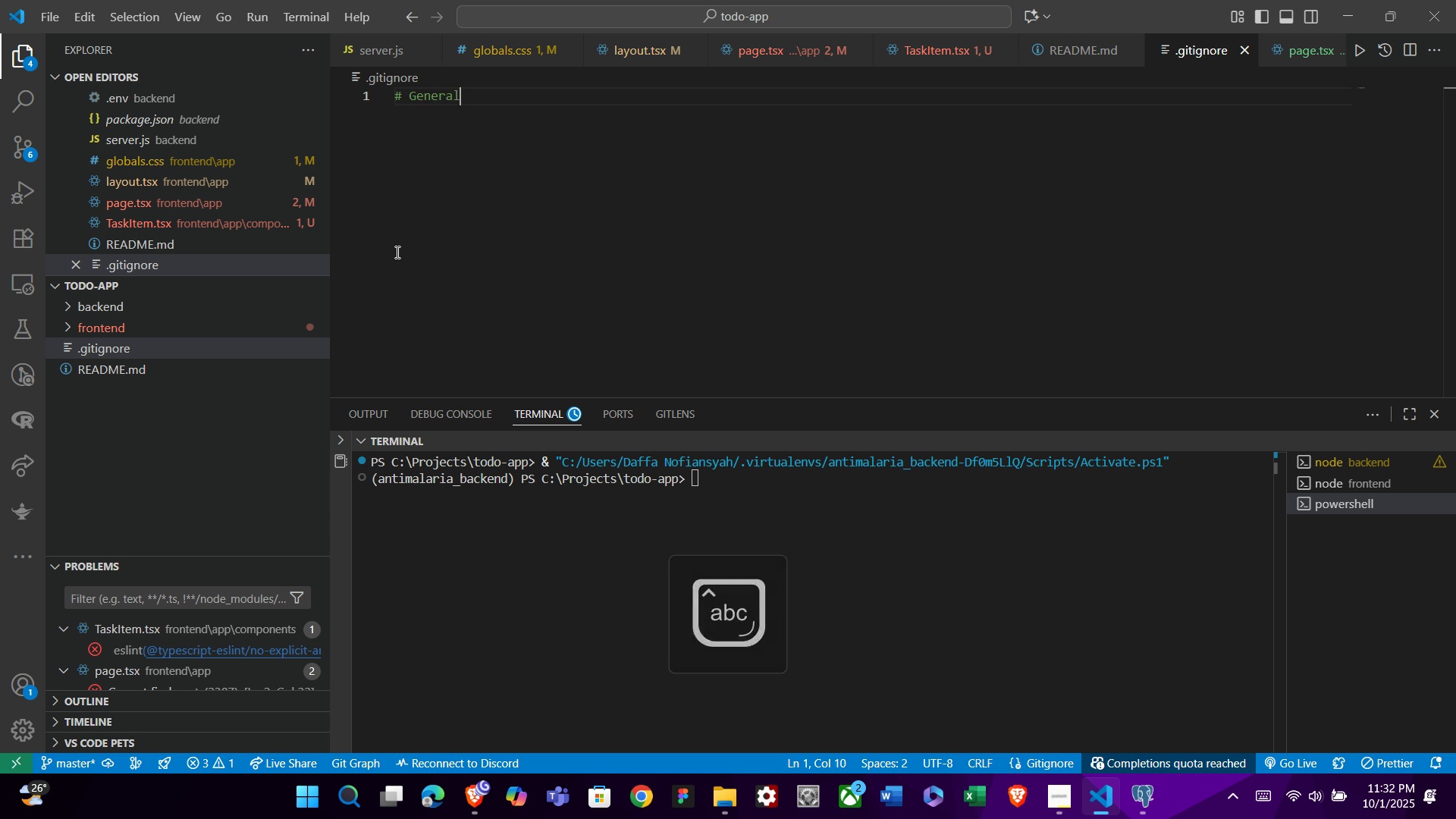 
key(L)